 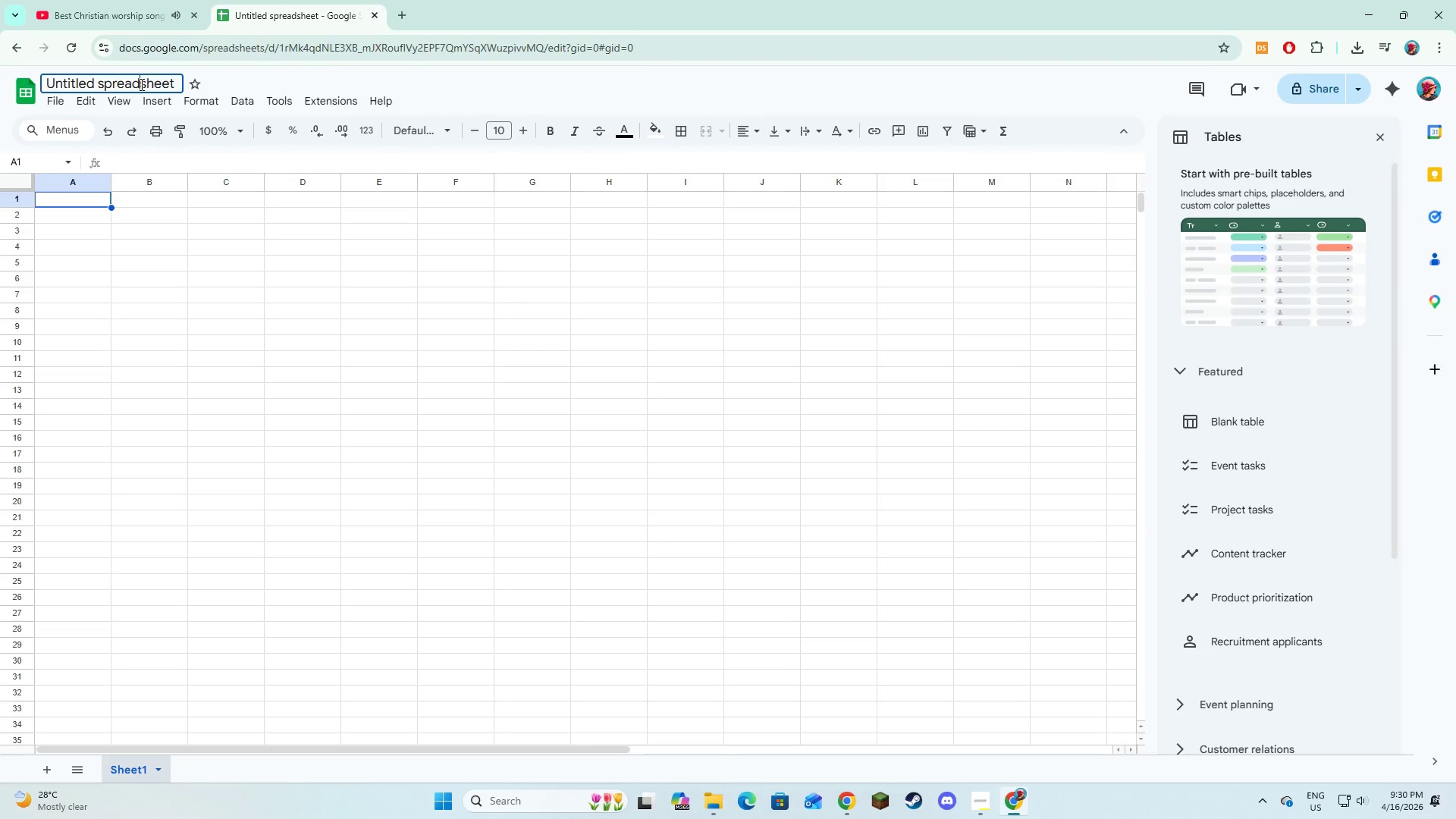 
key(Control+A)
 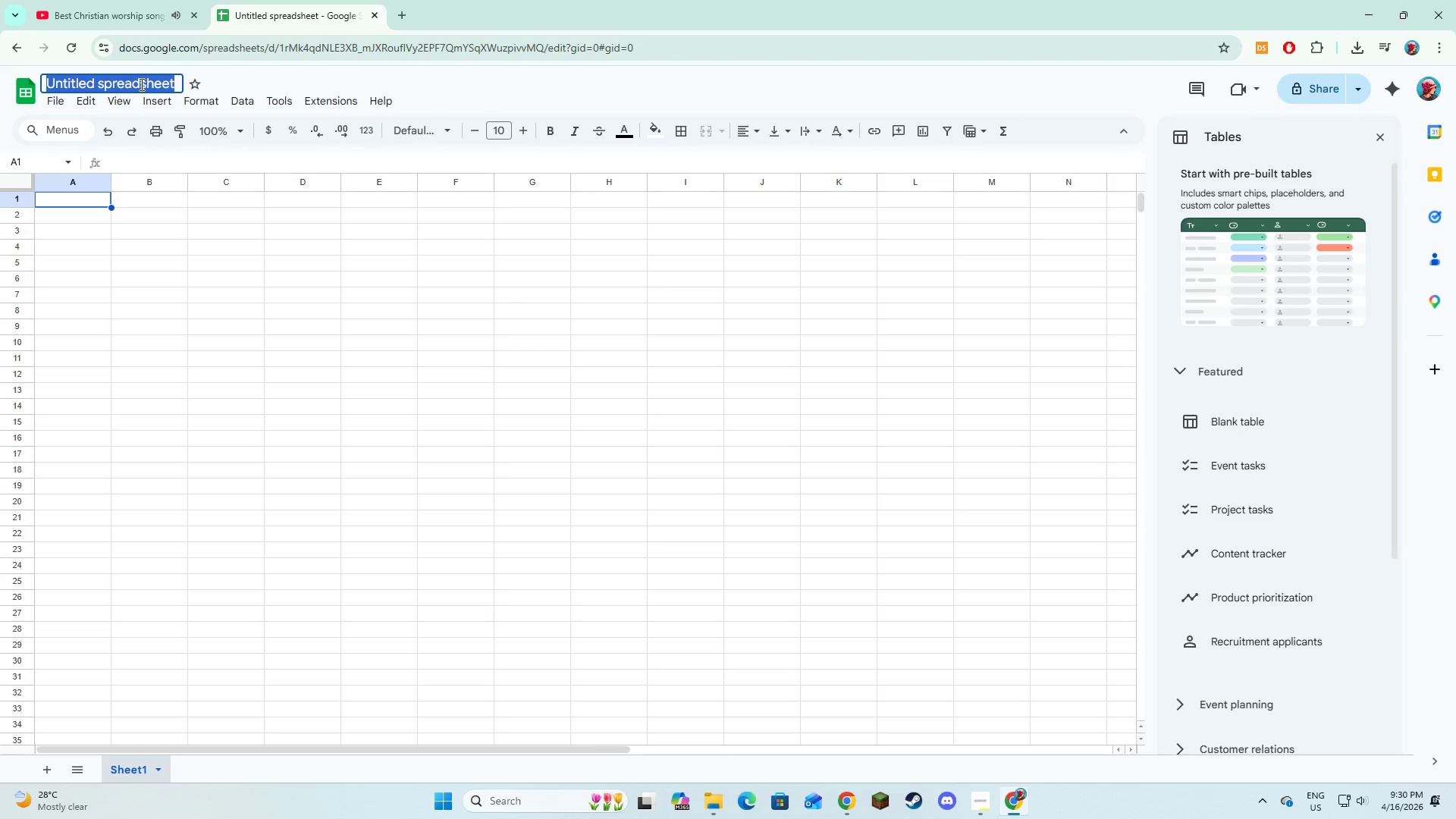 
key(Control+V)
 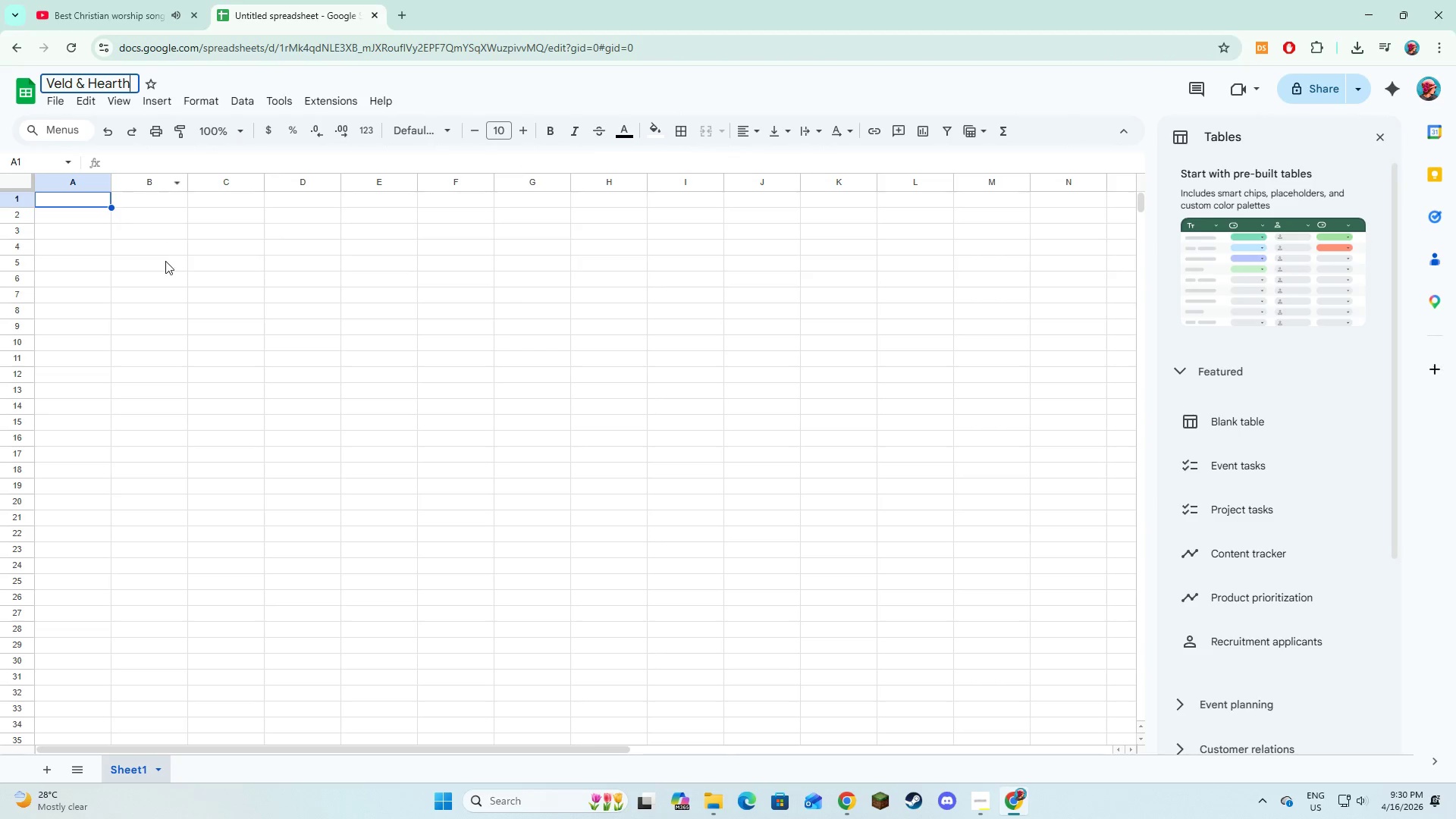 
left_click([165, 261])
 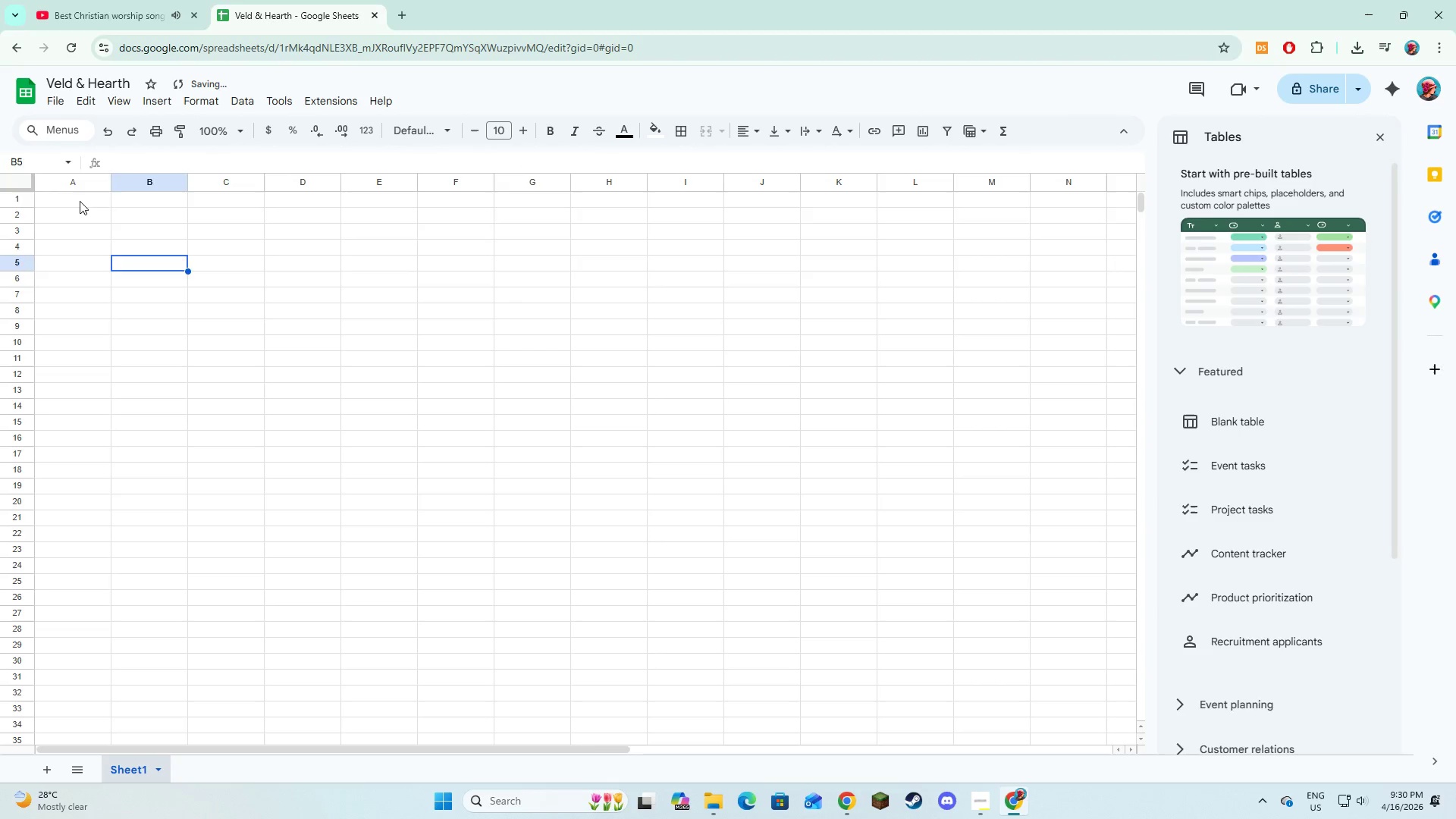 
left_click([80, 201])
 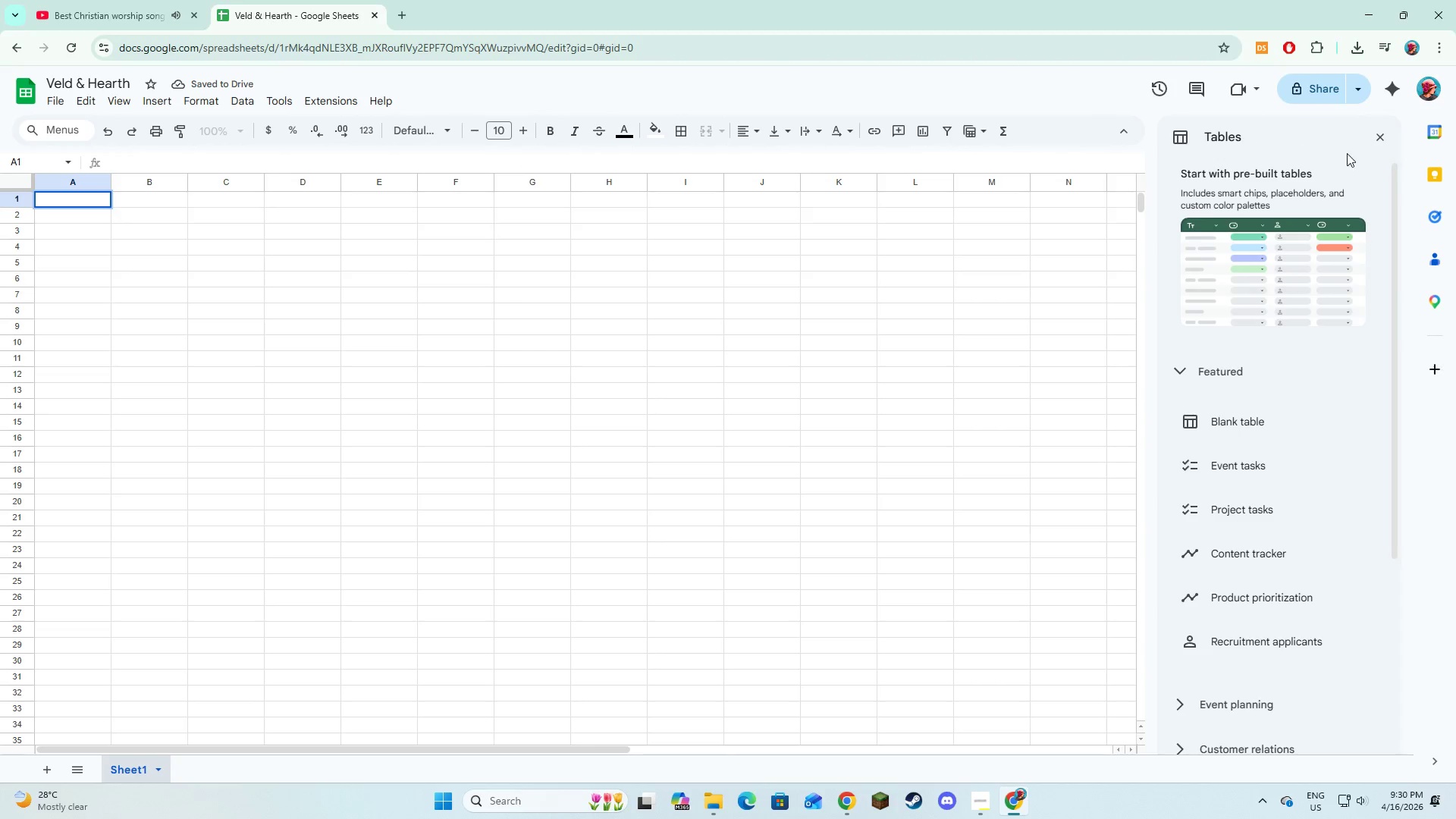 
left_click([1375, 139])
 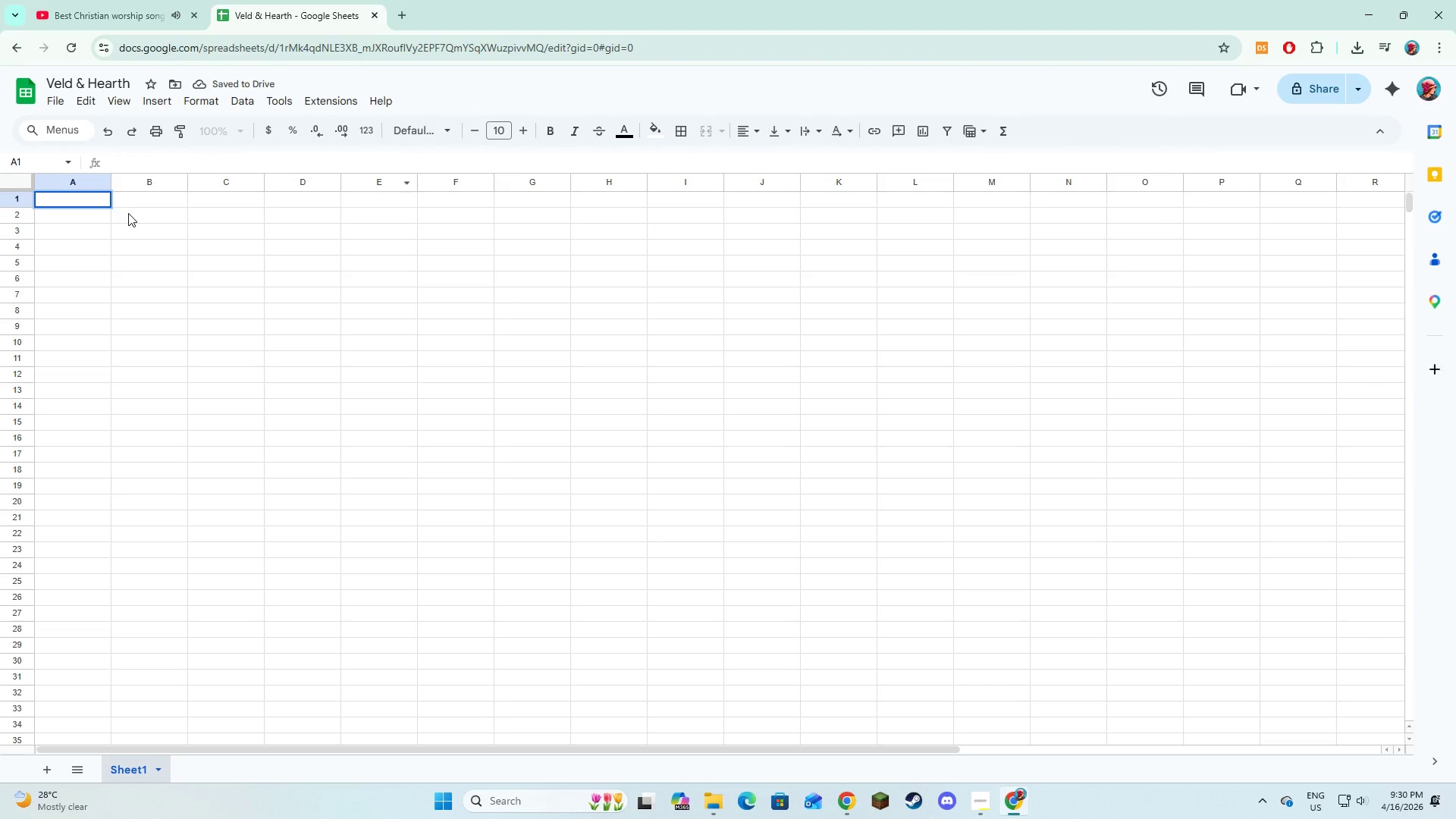 
left_click([128, 213])
 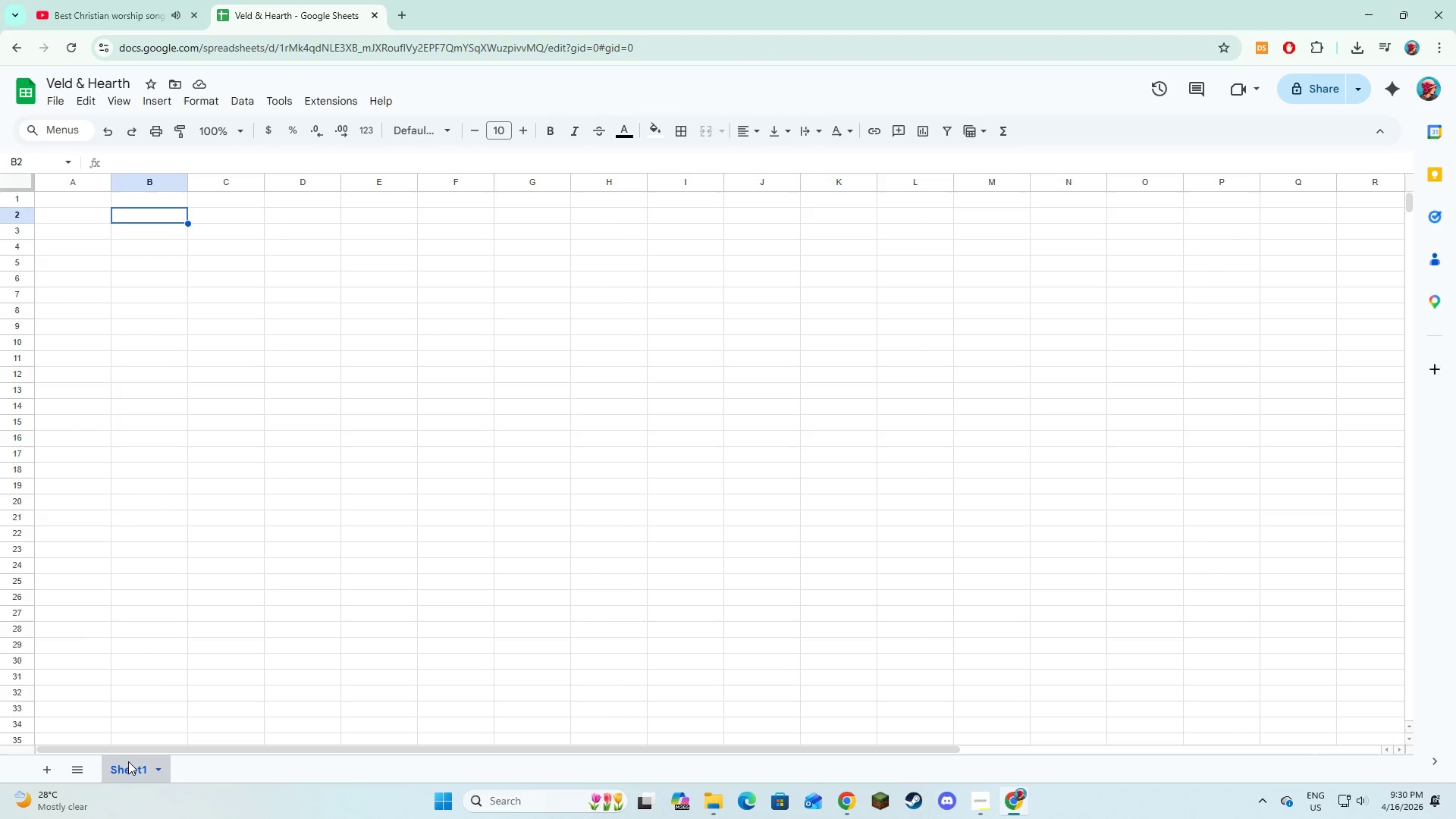 
left_click([128, 767])
 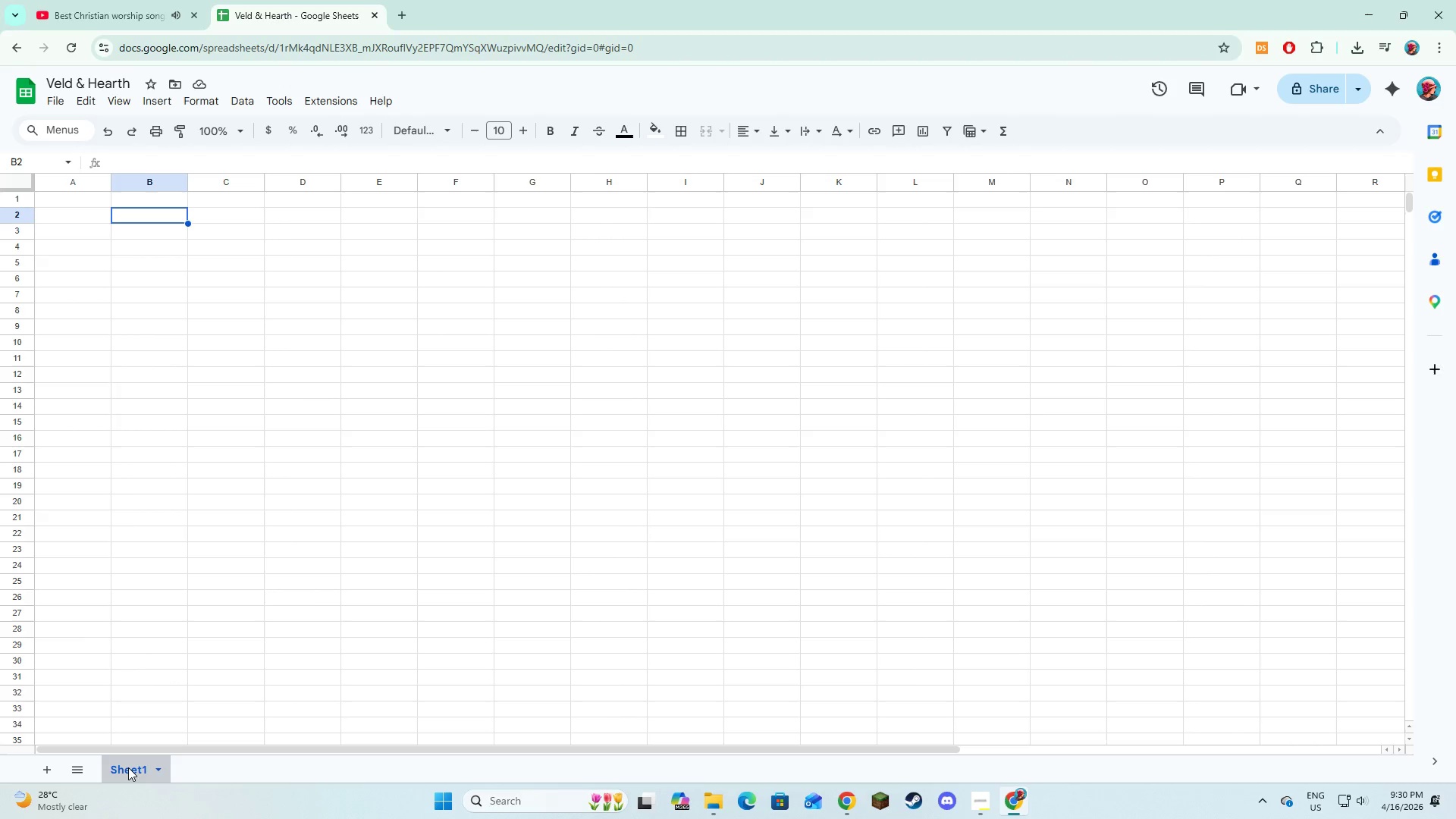 
left_click([128, 767])
 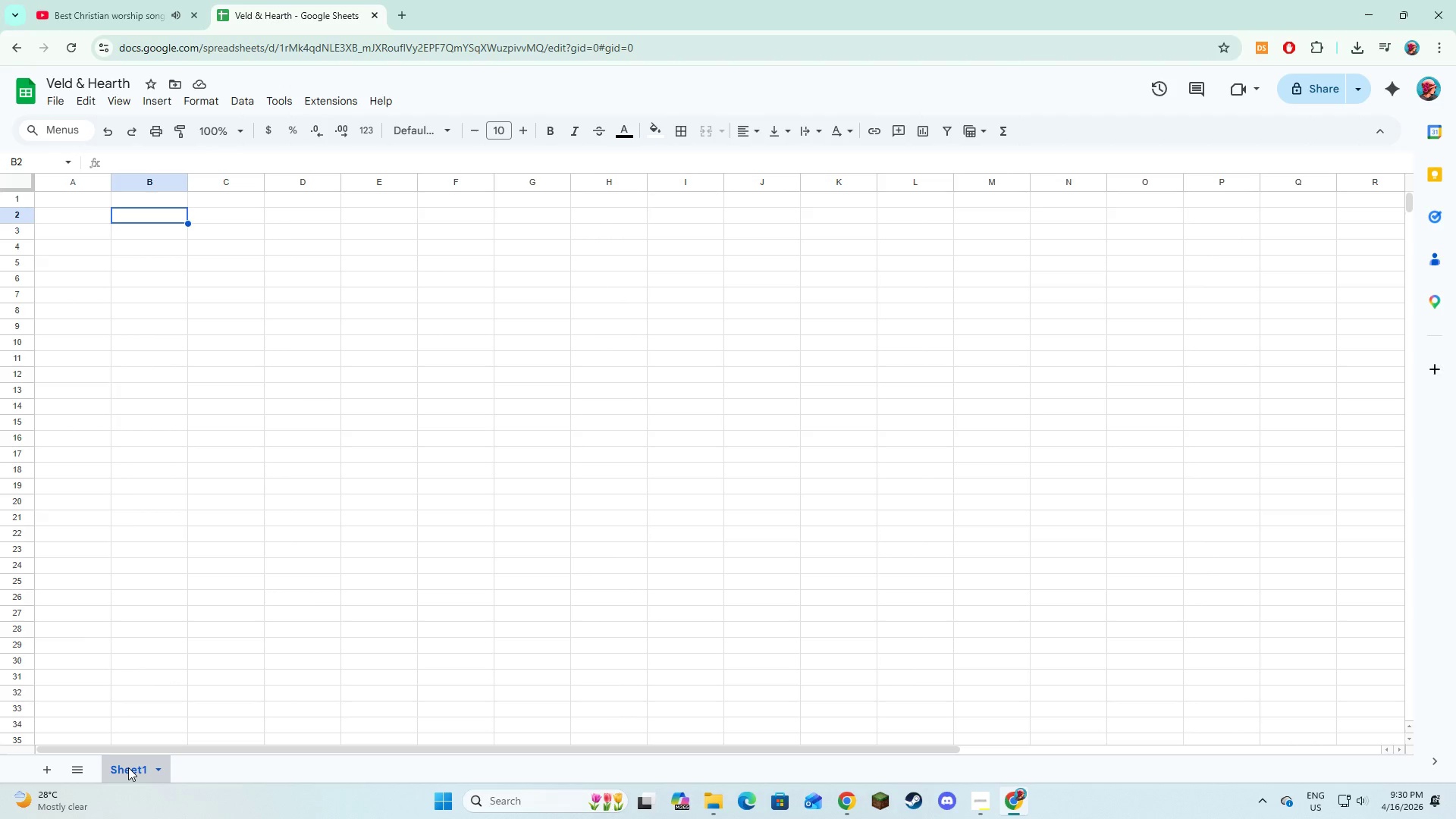 
double_click([128, 767])
 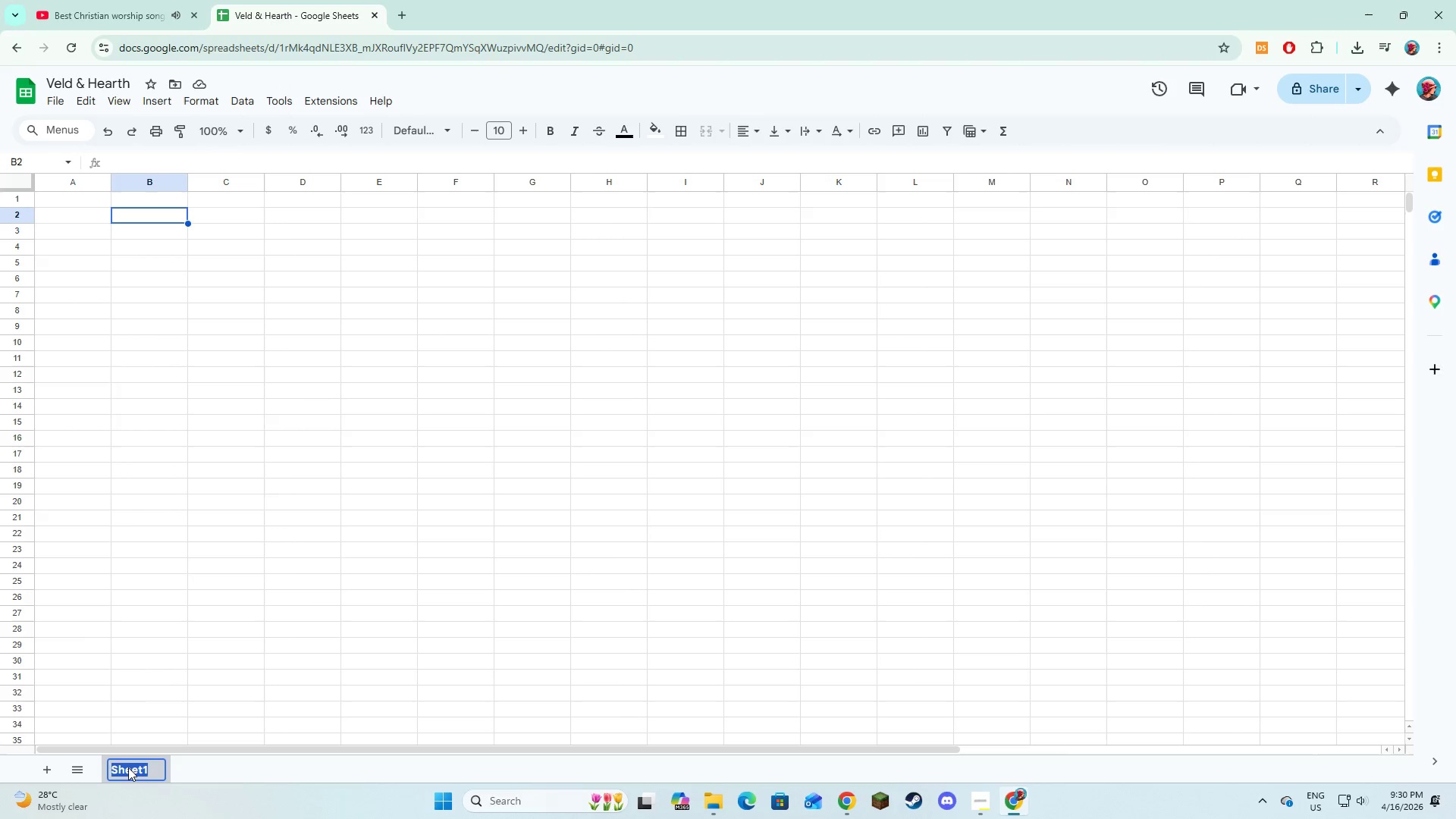 
type(Inputs)
 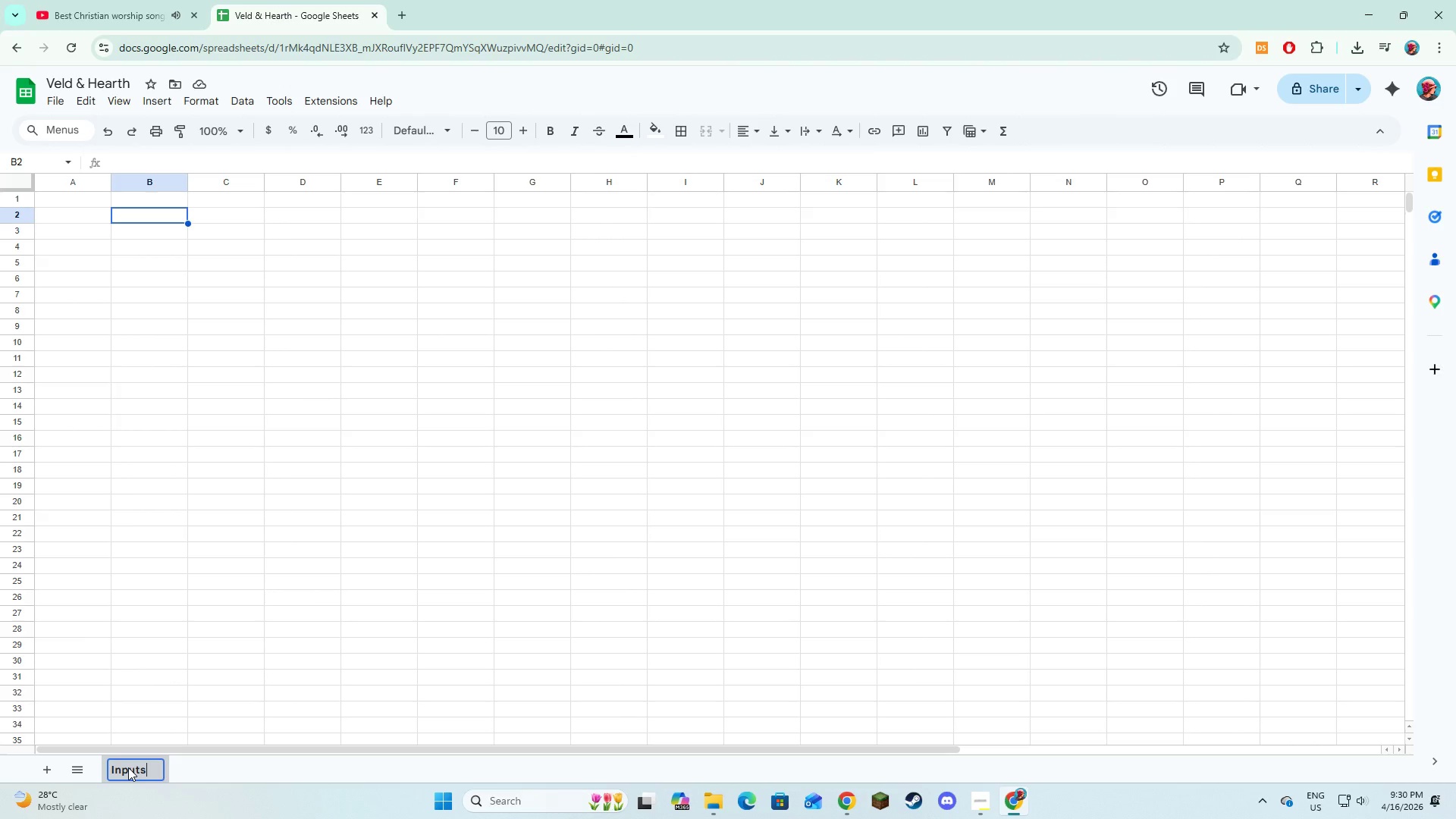 
key(Enter)
 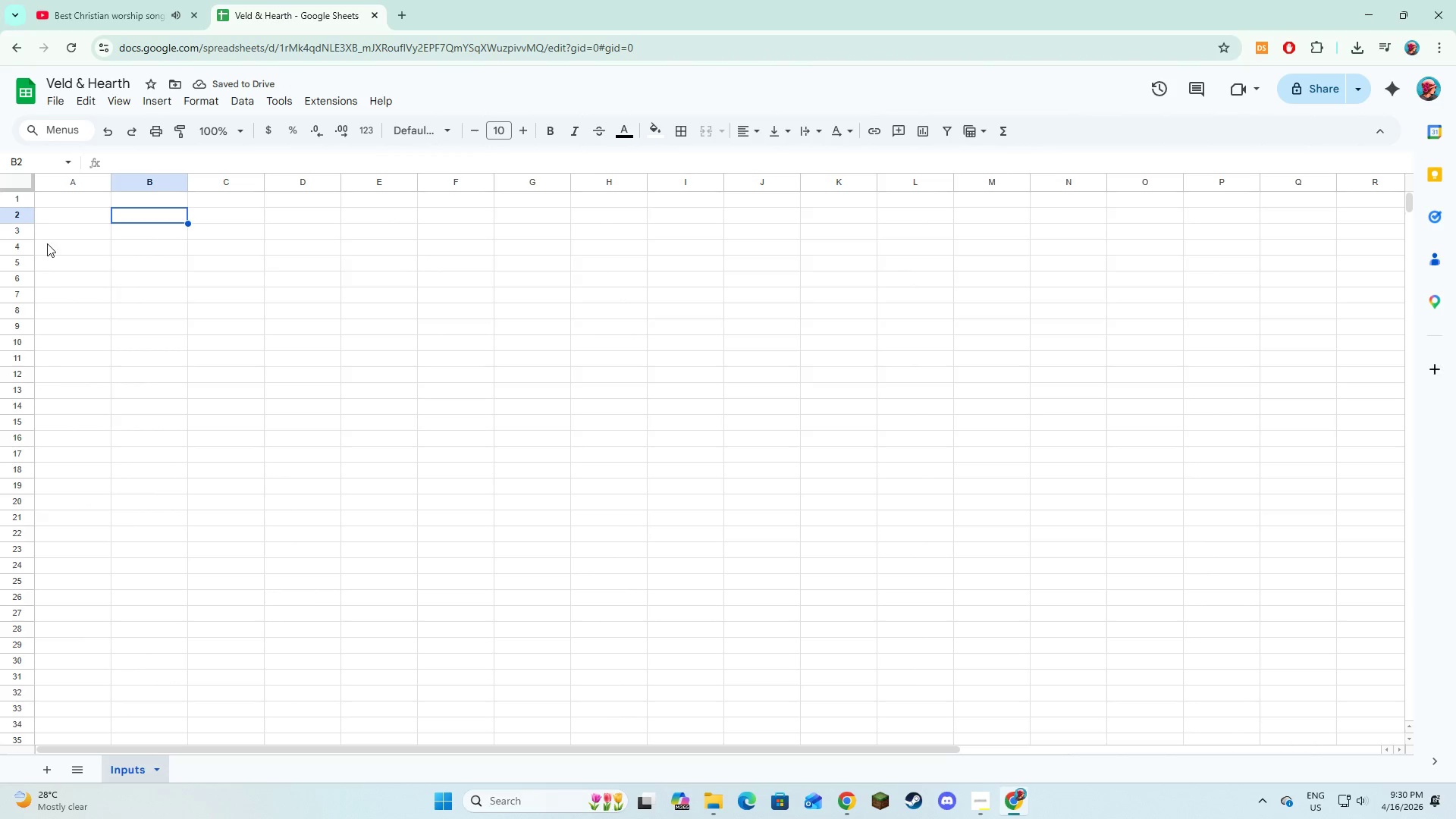 
double_click([62, 198])
 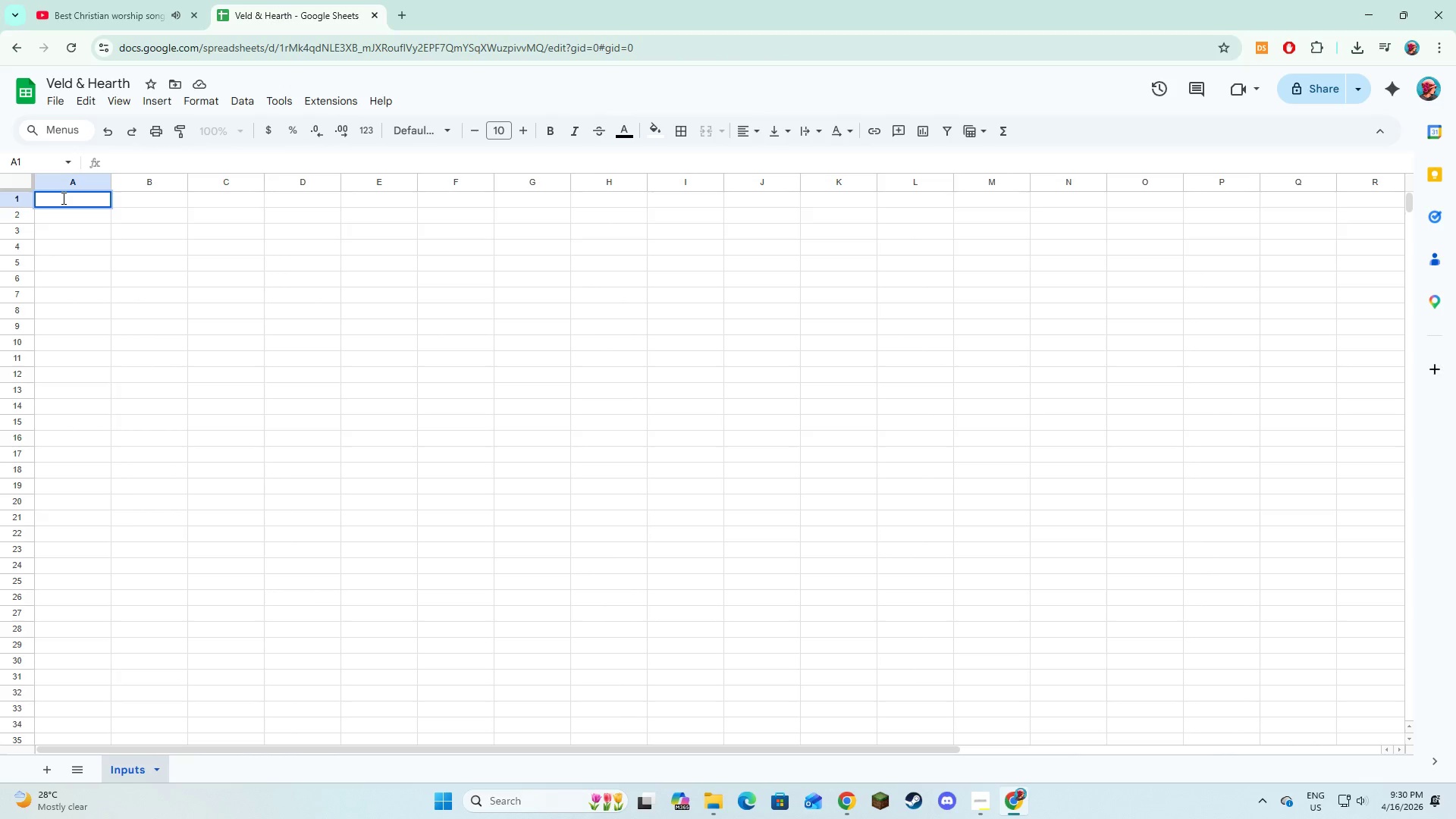 
type(Number of Kiok)
key(Backspace)
type(sks)
key(Tab)
type(12)
 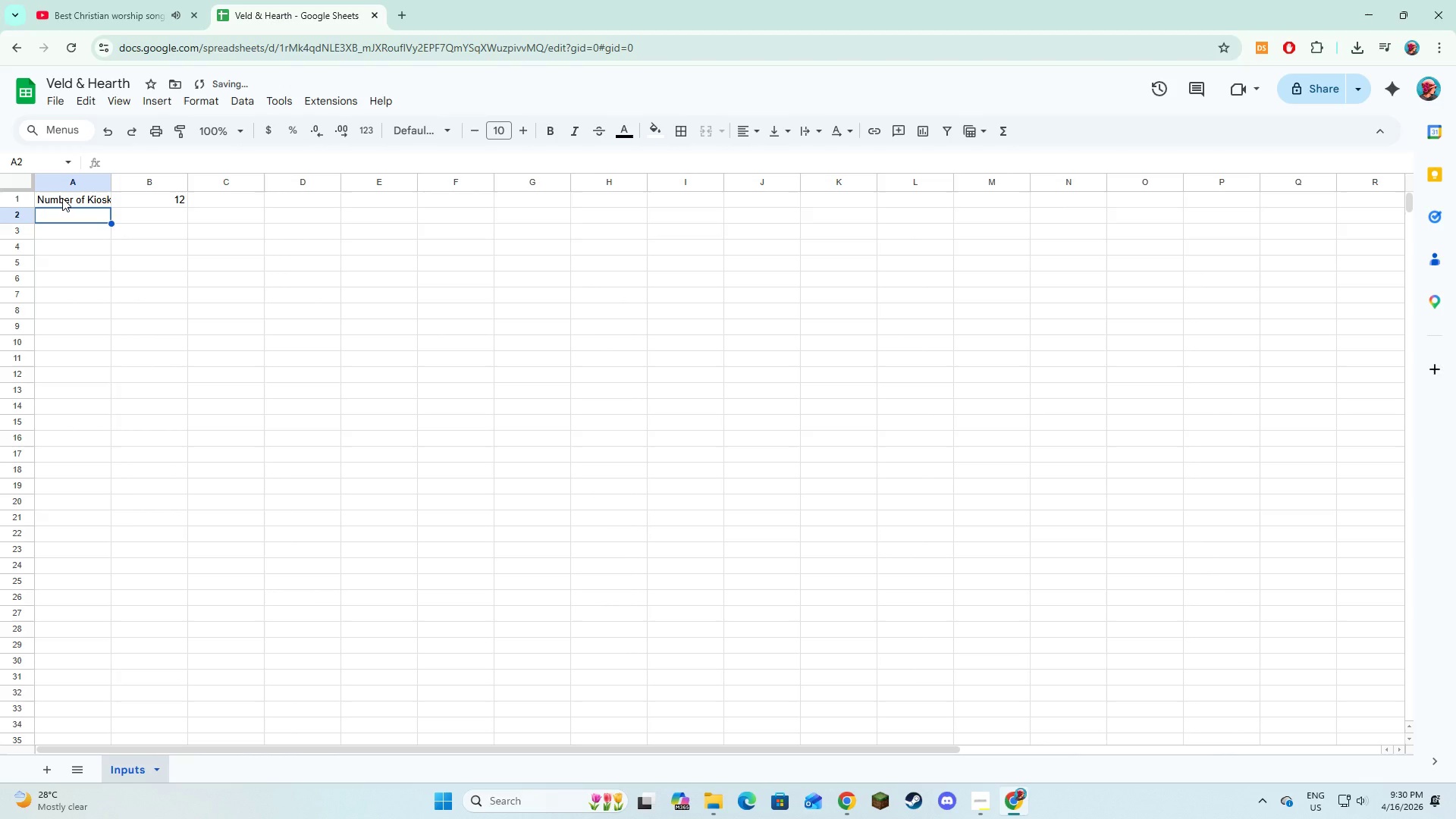 
 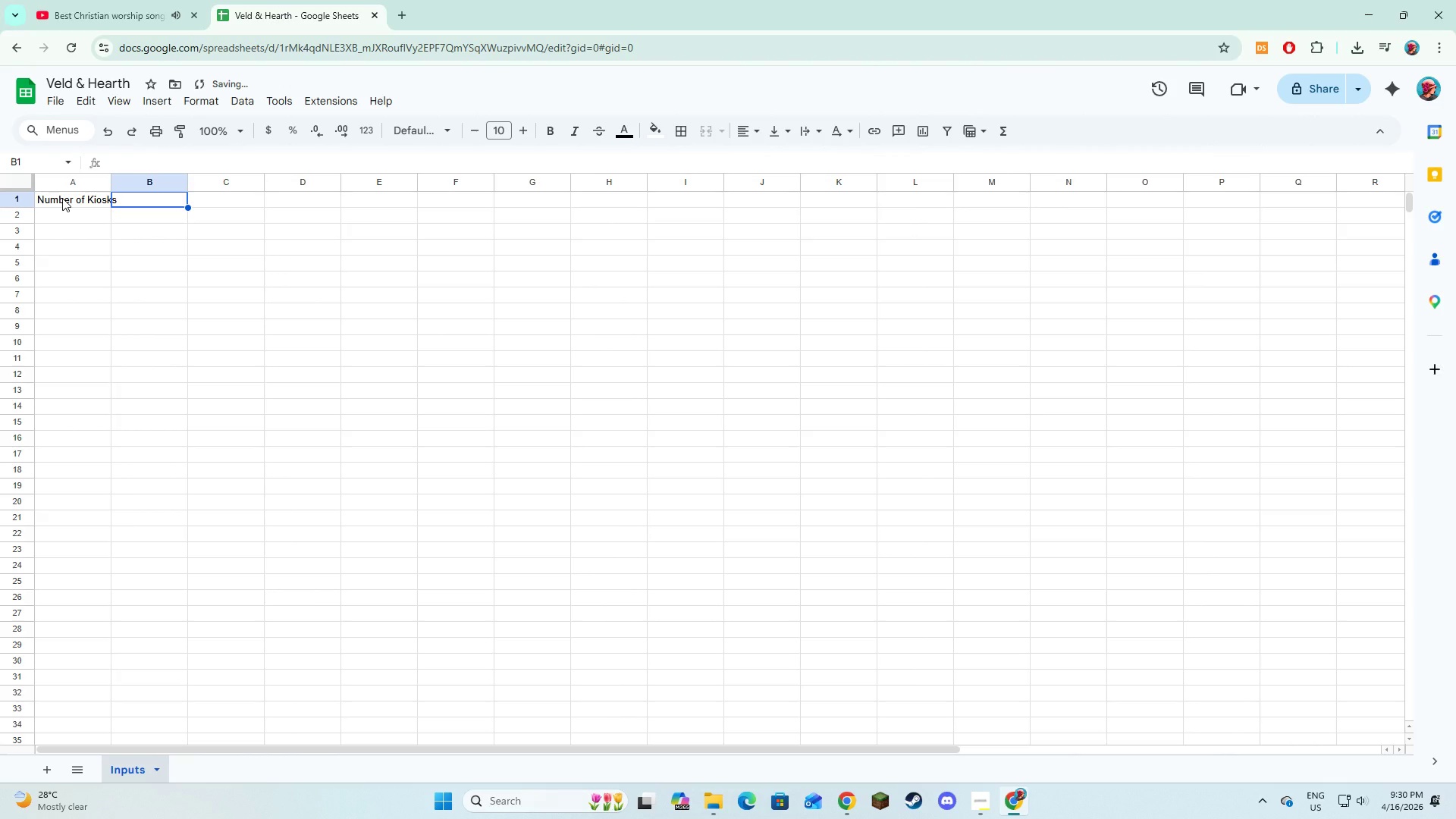 
key(Enter)
 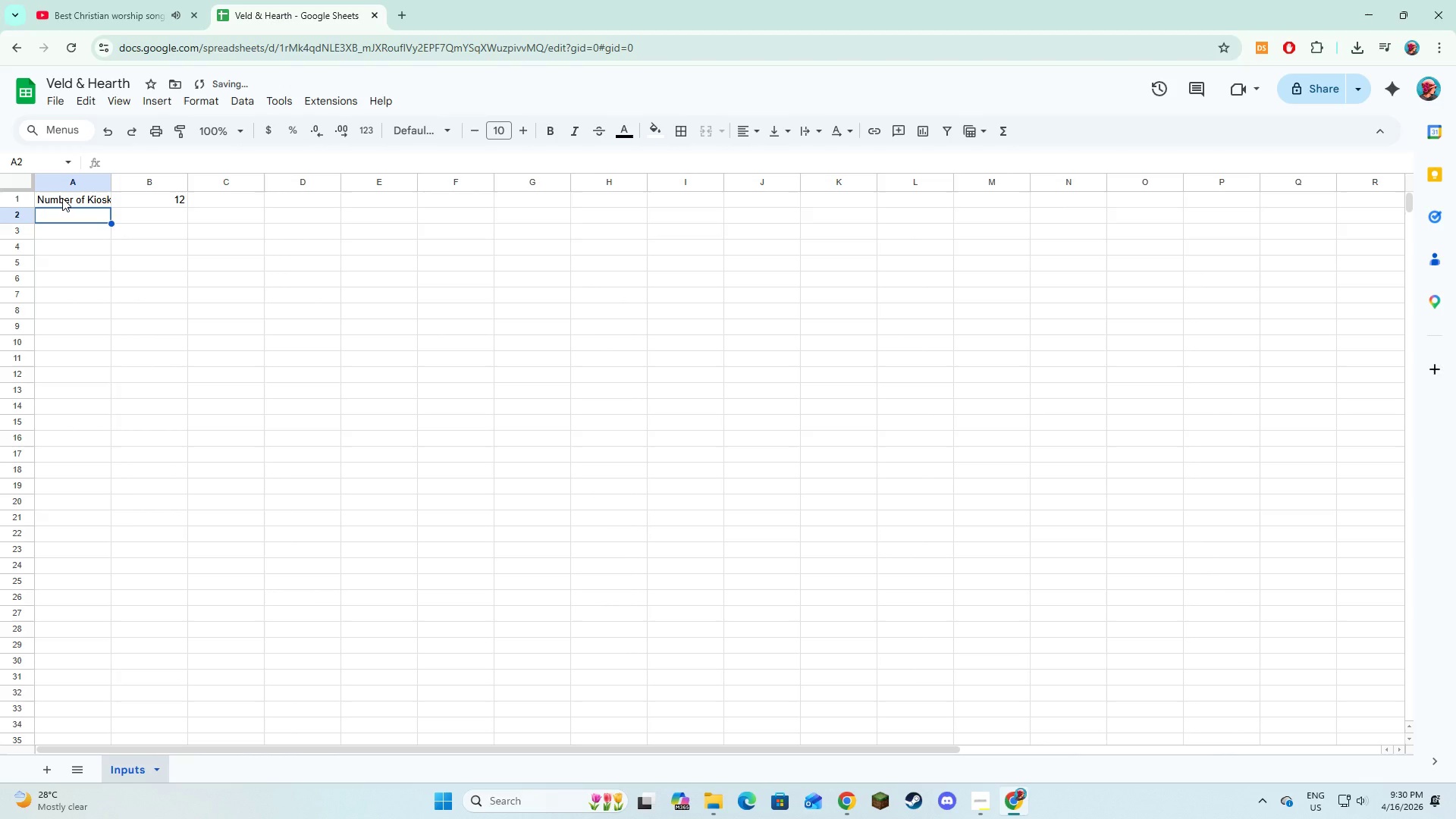 
type(Waste Percentage)
key(Tab)
type(0.10)
 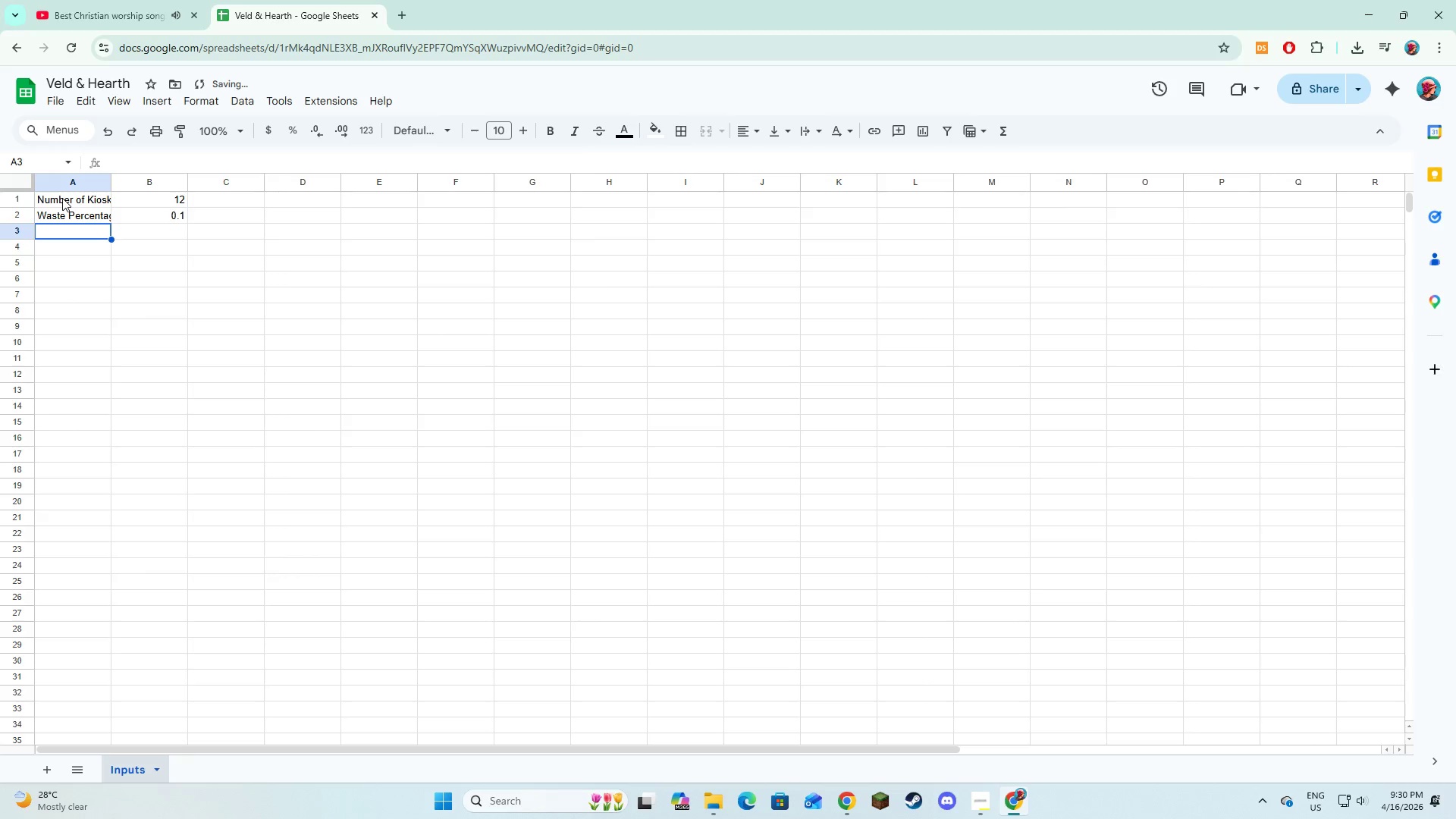 
 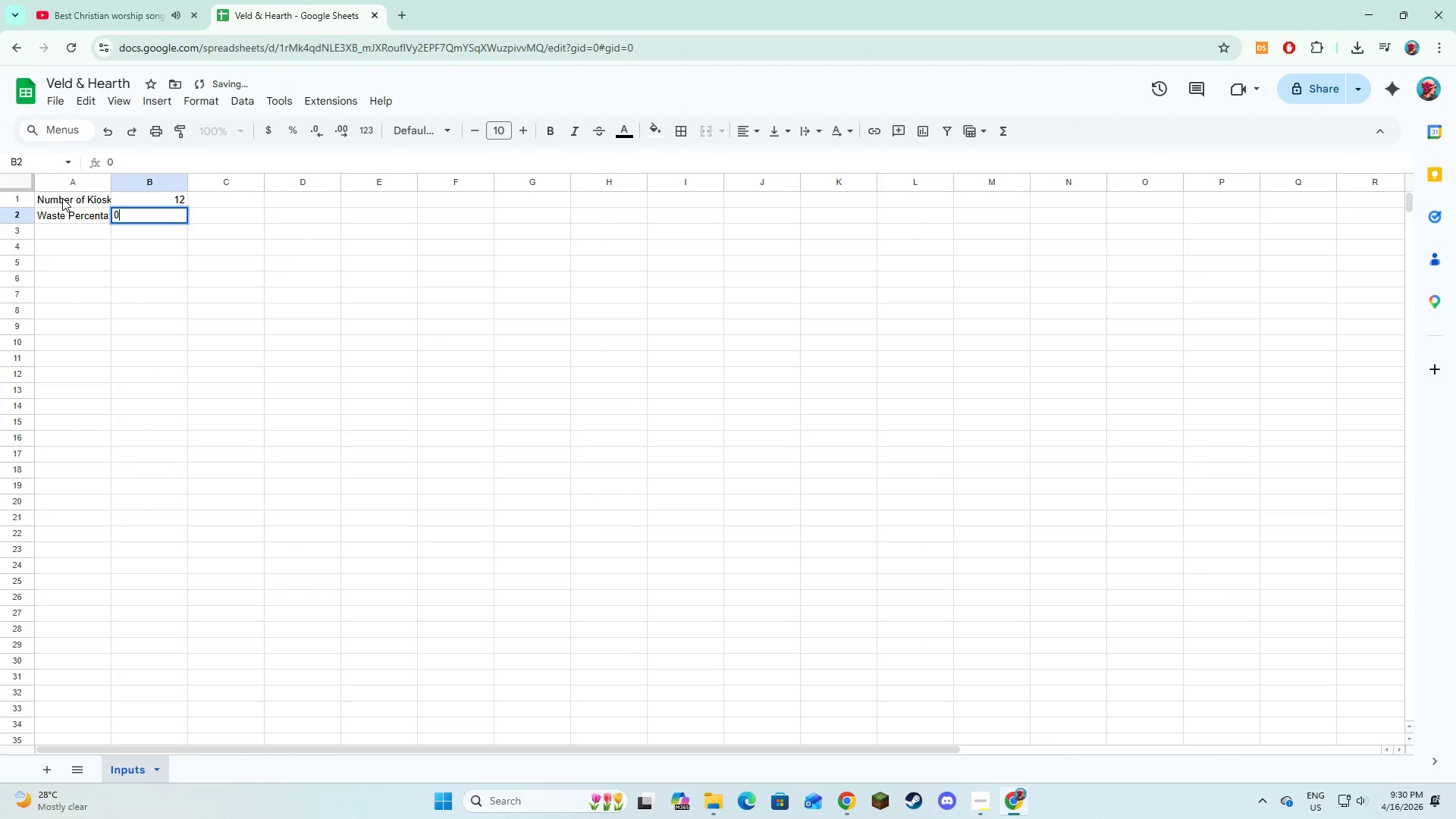 
key(Enter)
 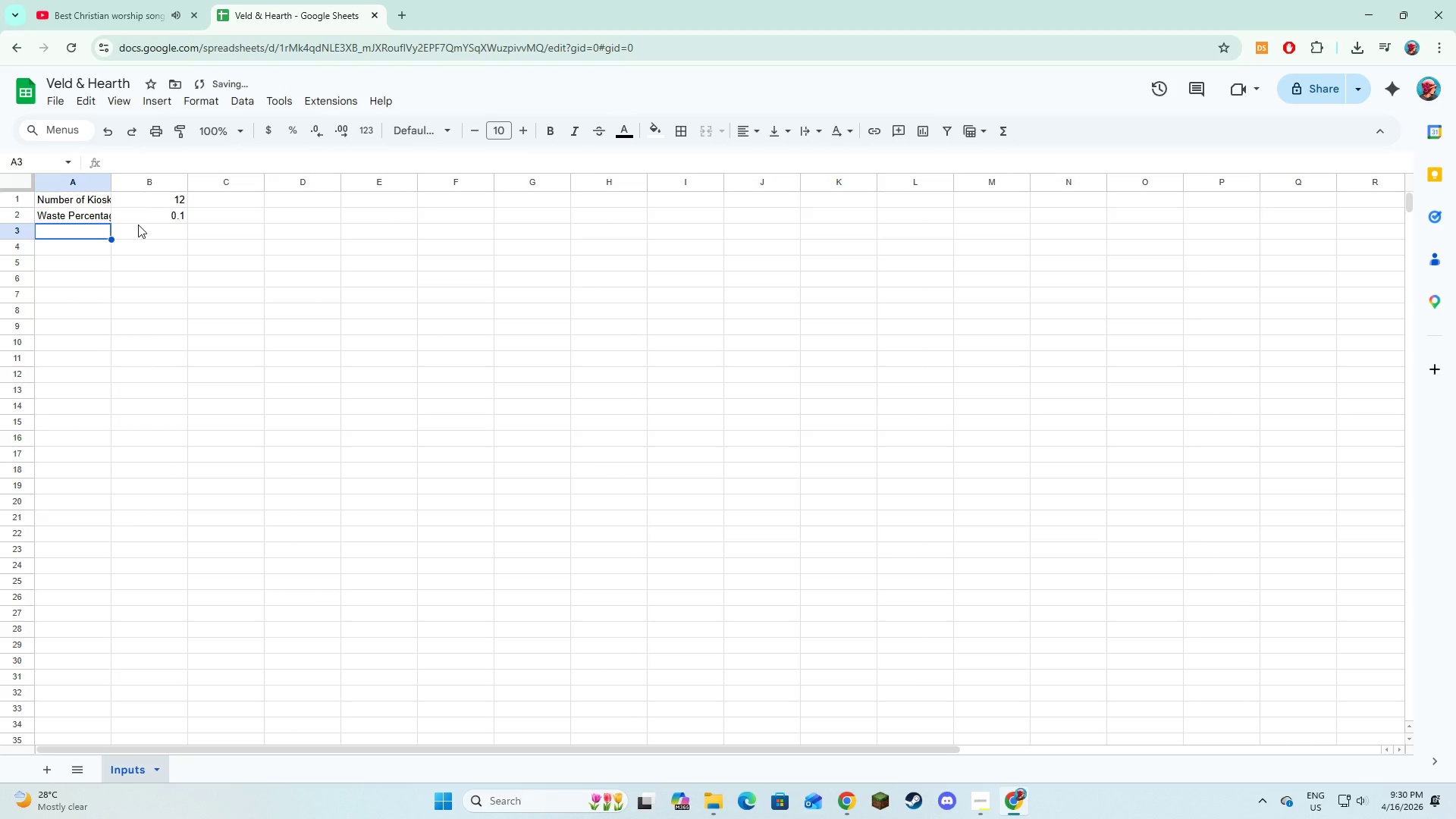 
left_click([141, 214])
 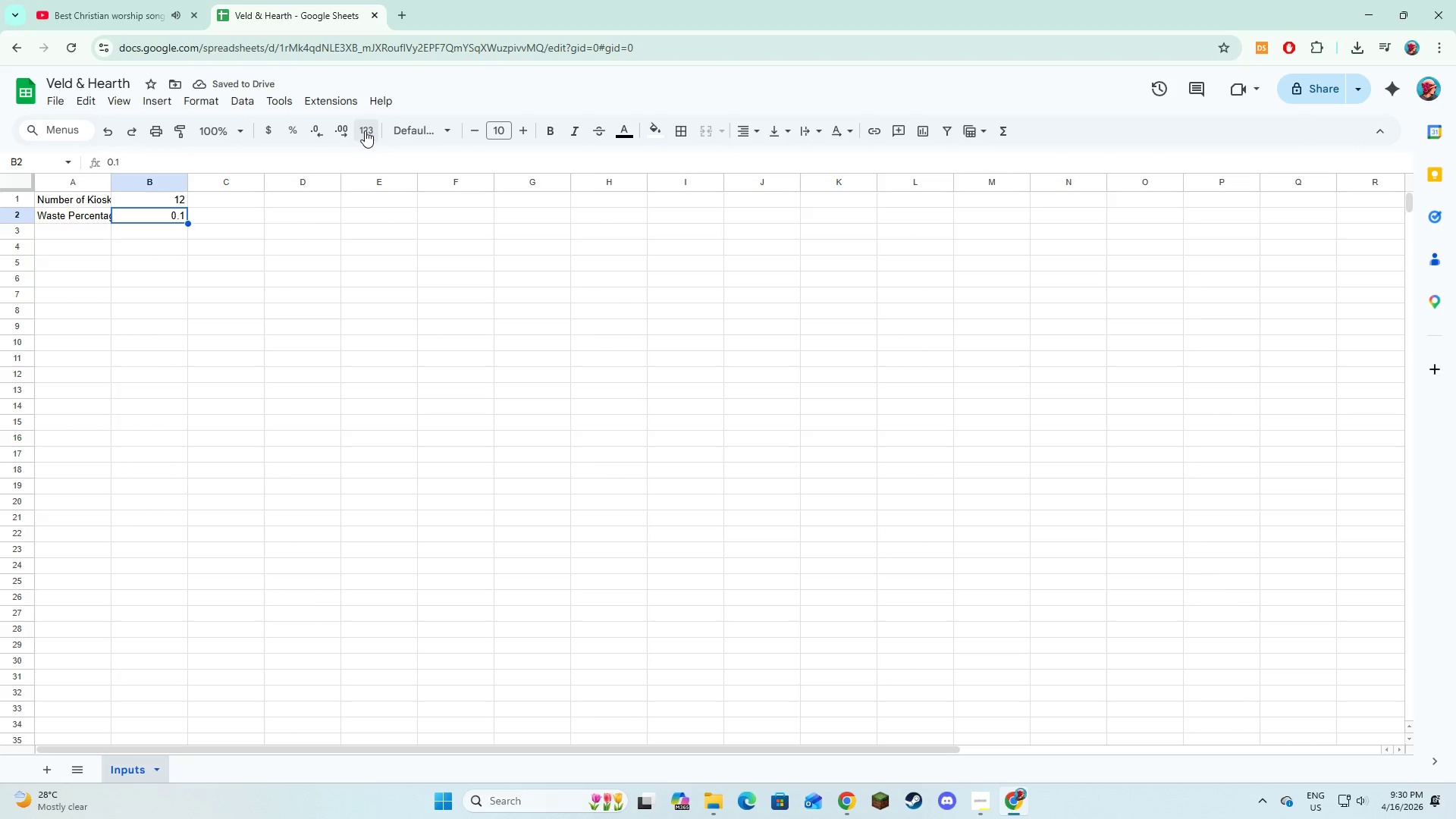 
left_click([352, 127])
 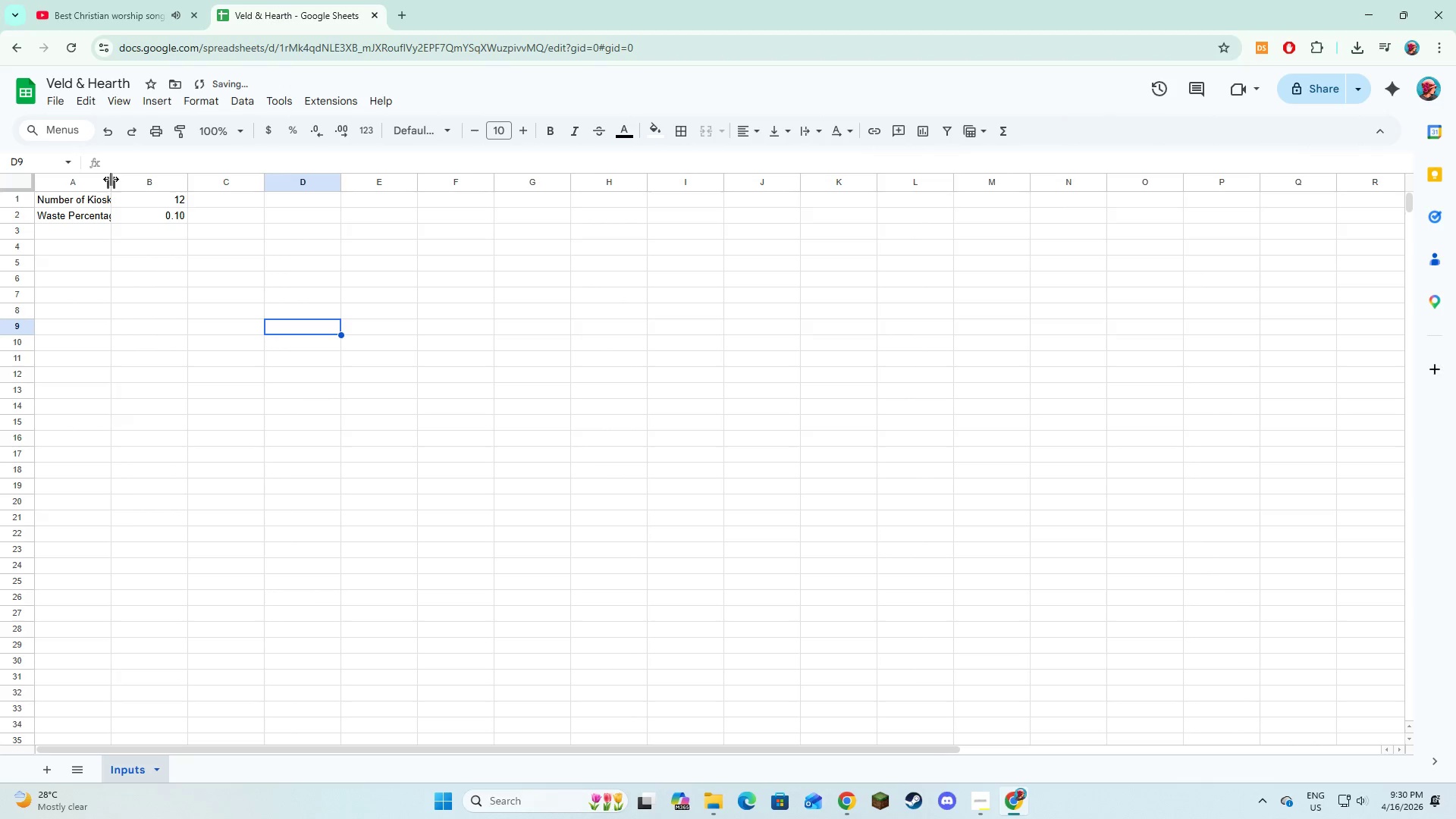 
double_click([111, 179])
 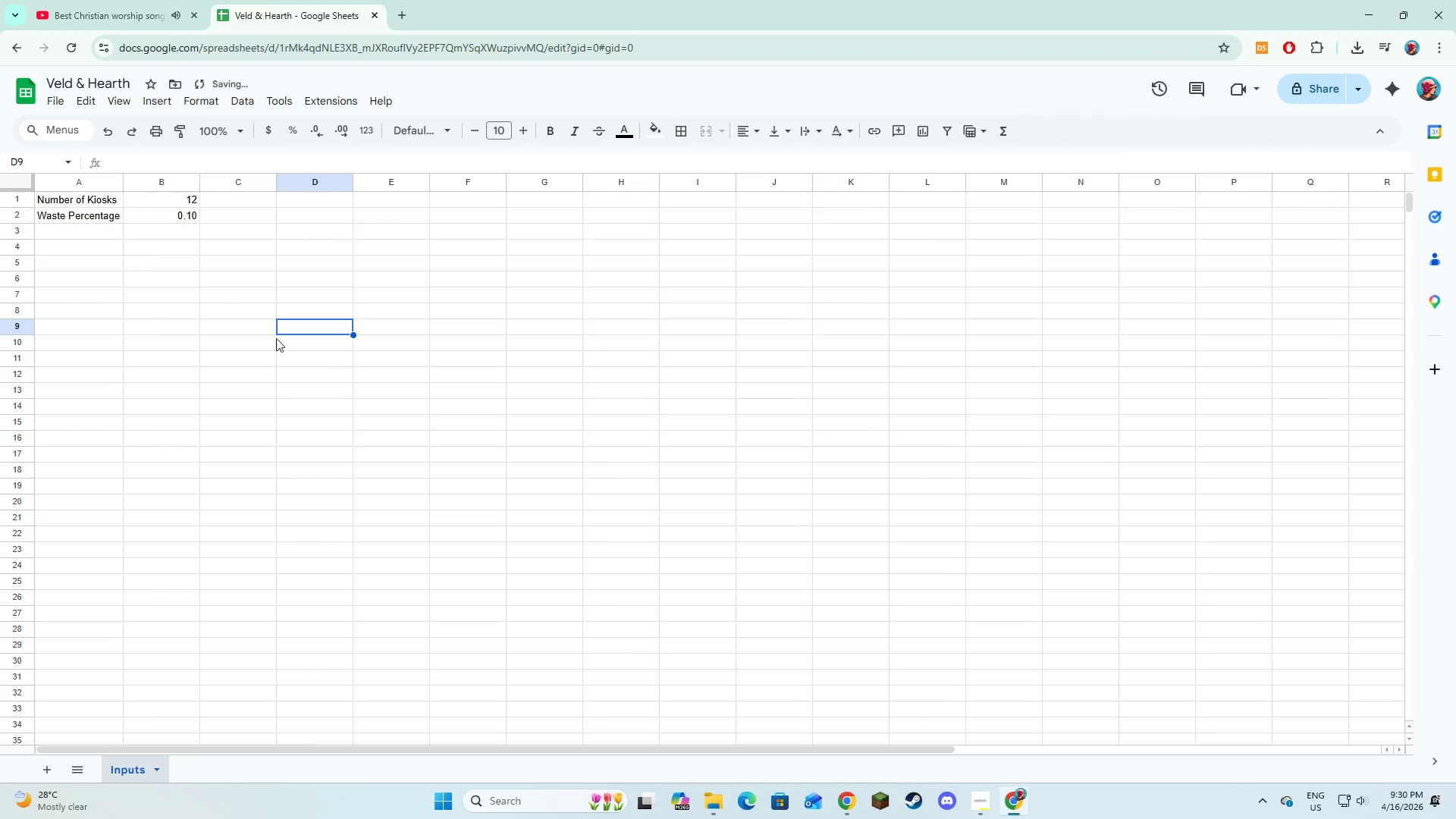 
triple_click([276, 338])
 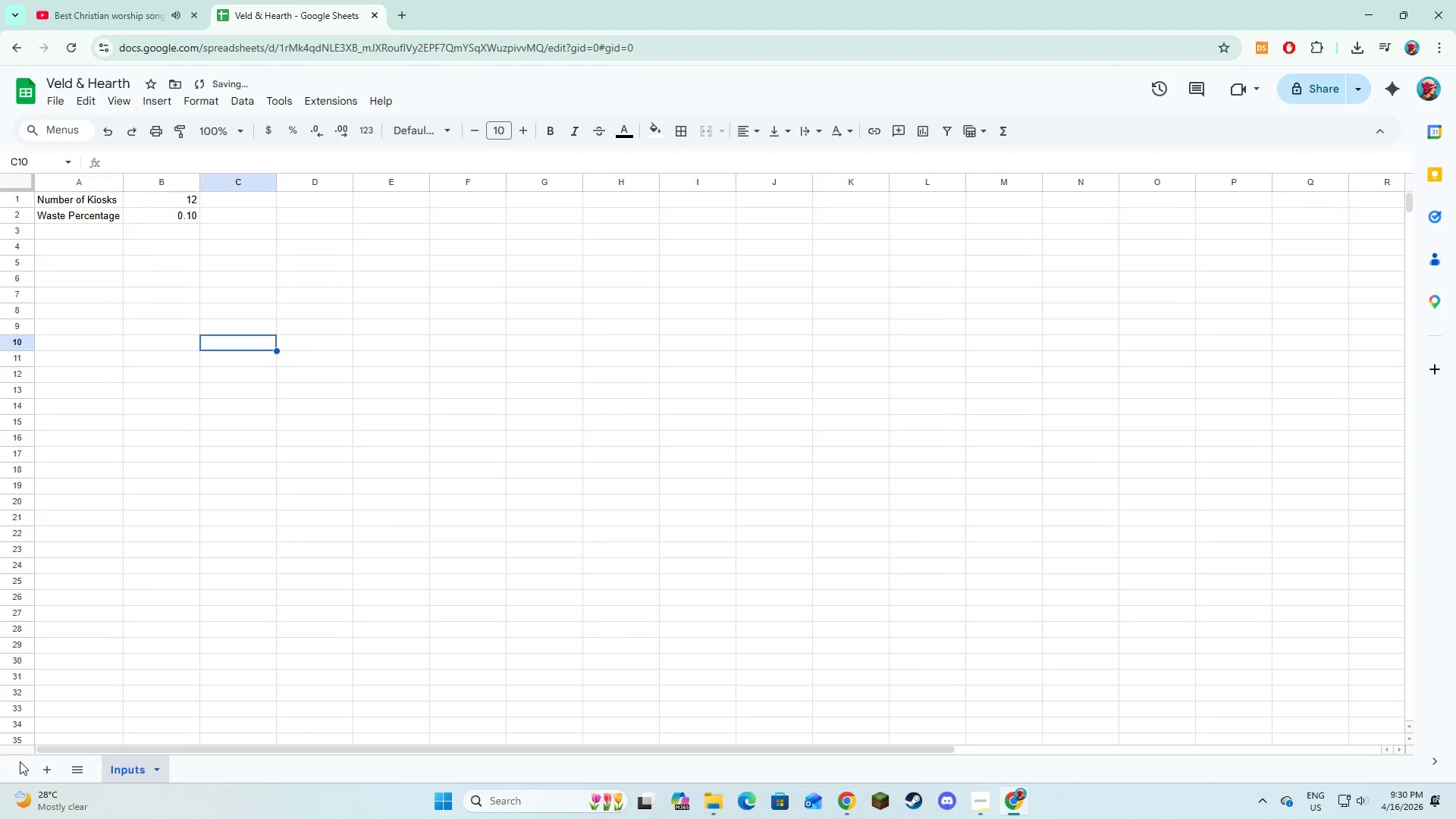 
left_click([46, 767])
 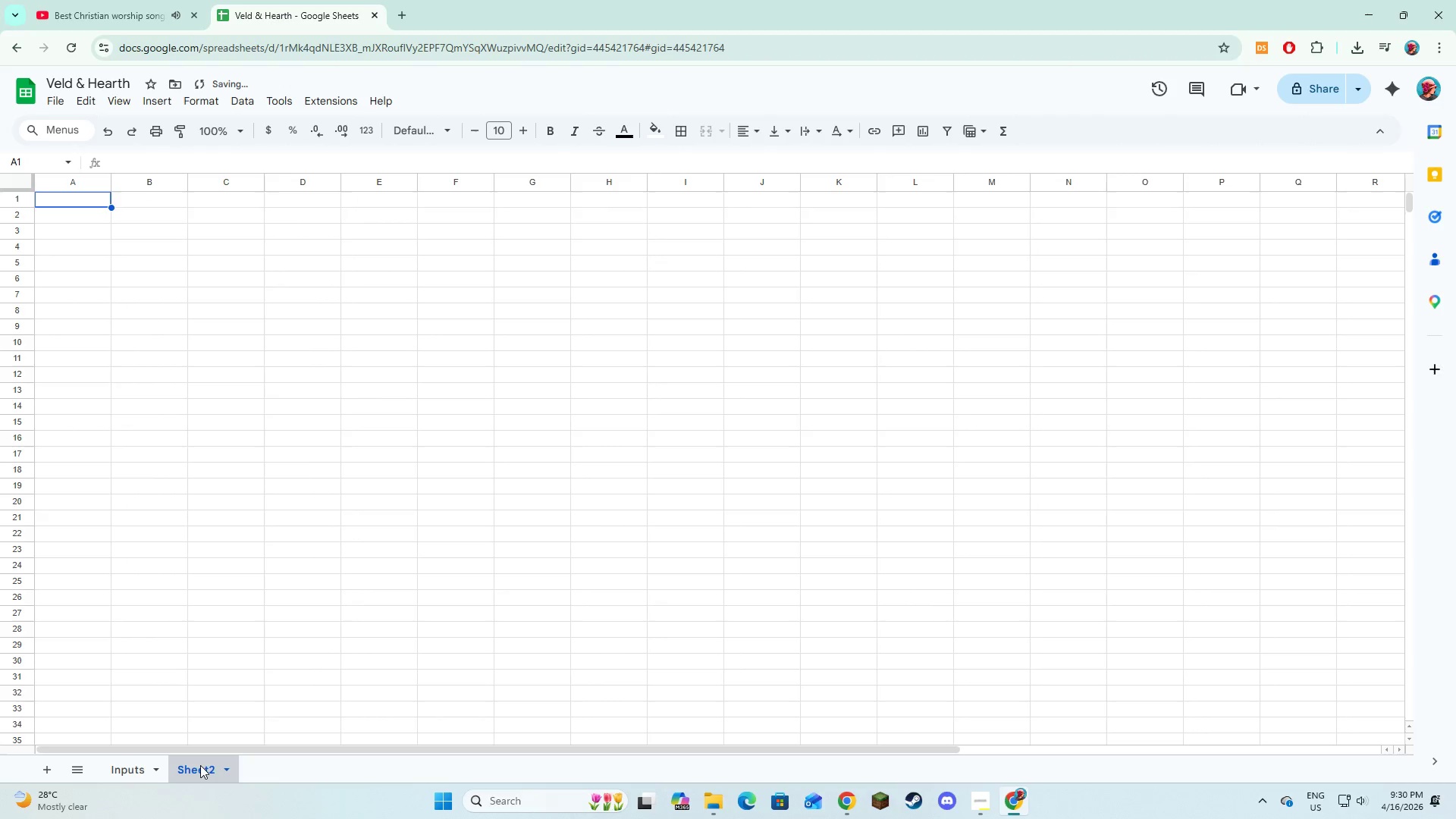 
double_click([200, 765])
 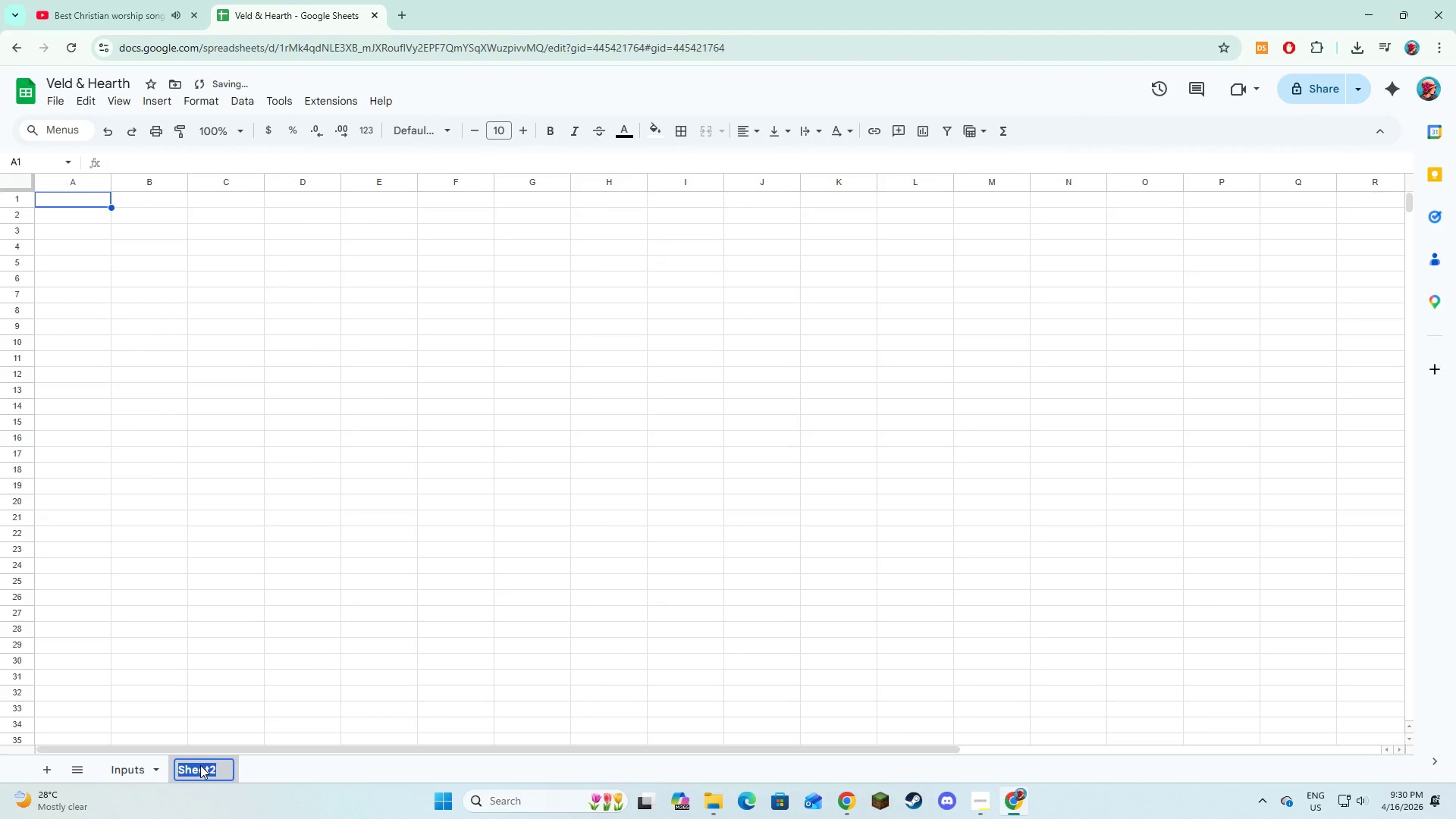 
key(Alt+AltLeft)
 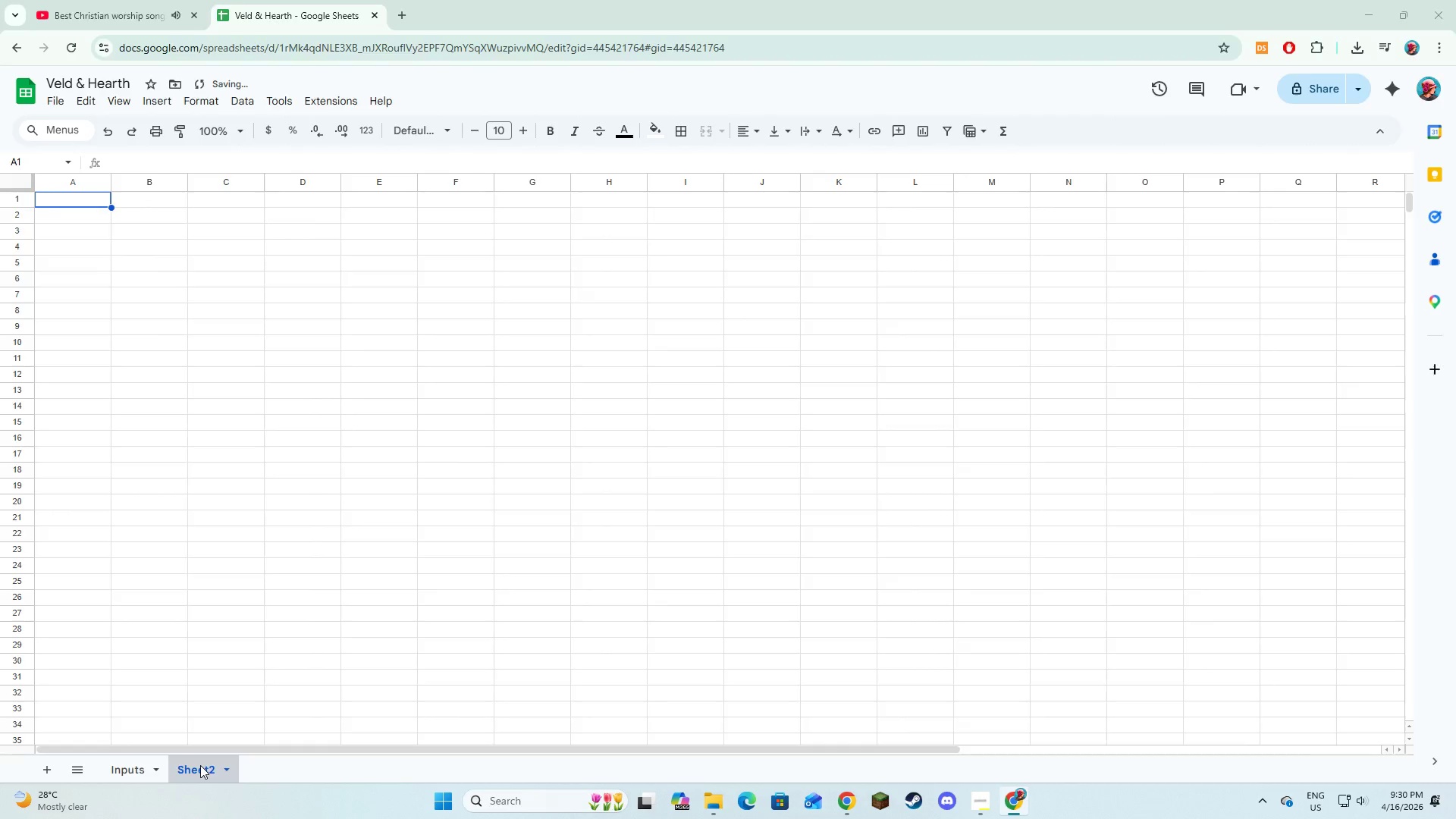 
key(Alt+Tab)